 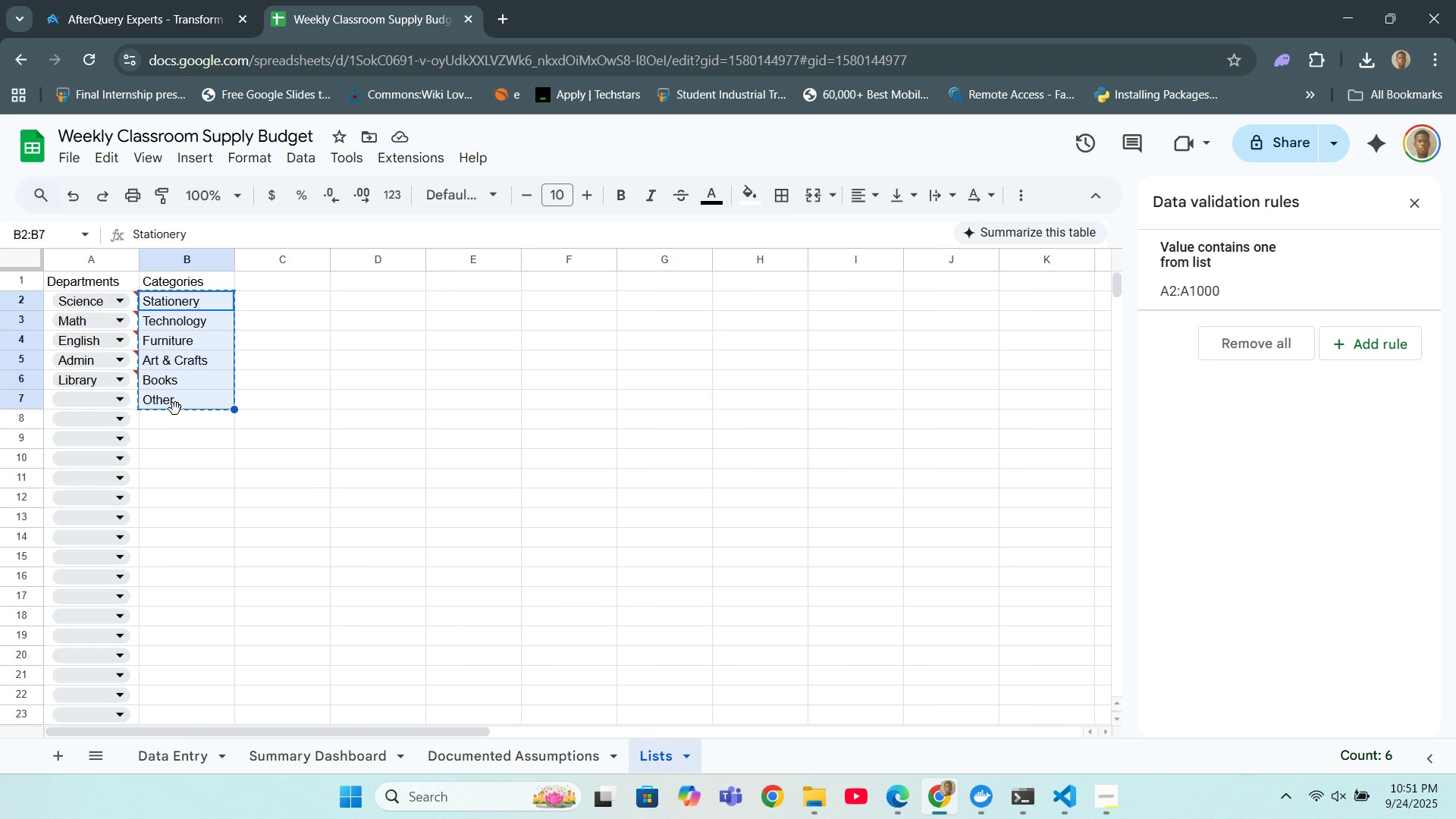 
left_click([174, 755])
 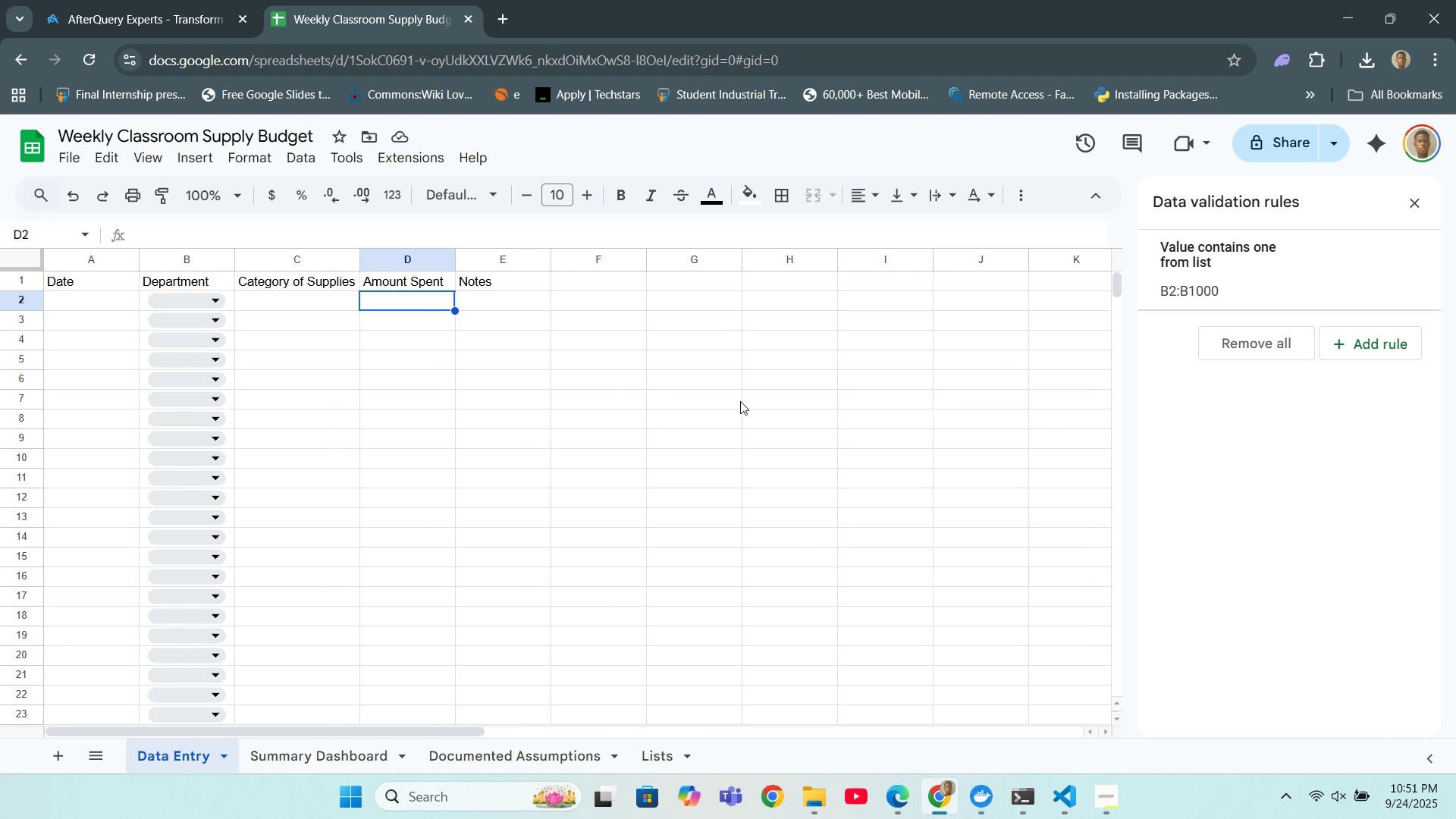 
left_click([774, 391])
 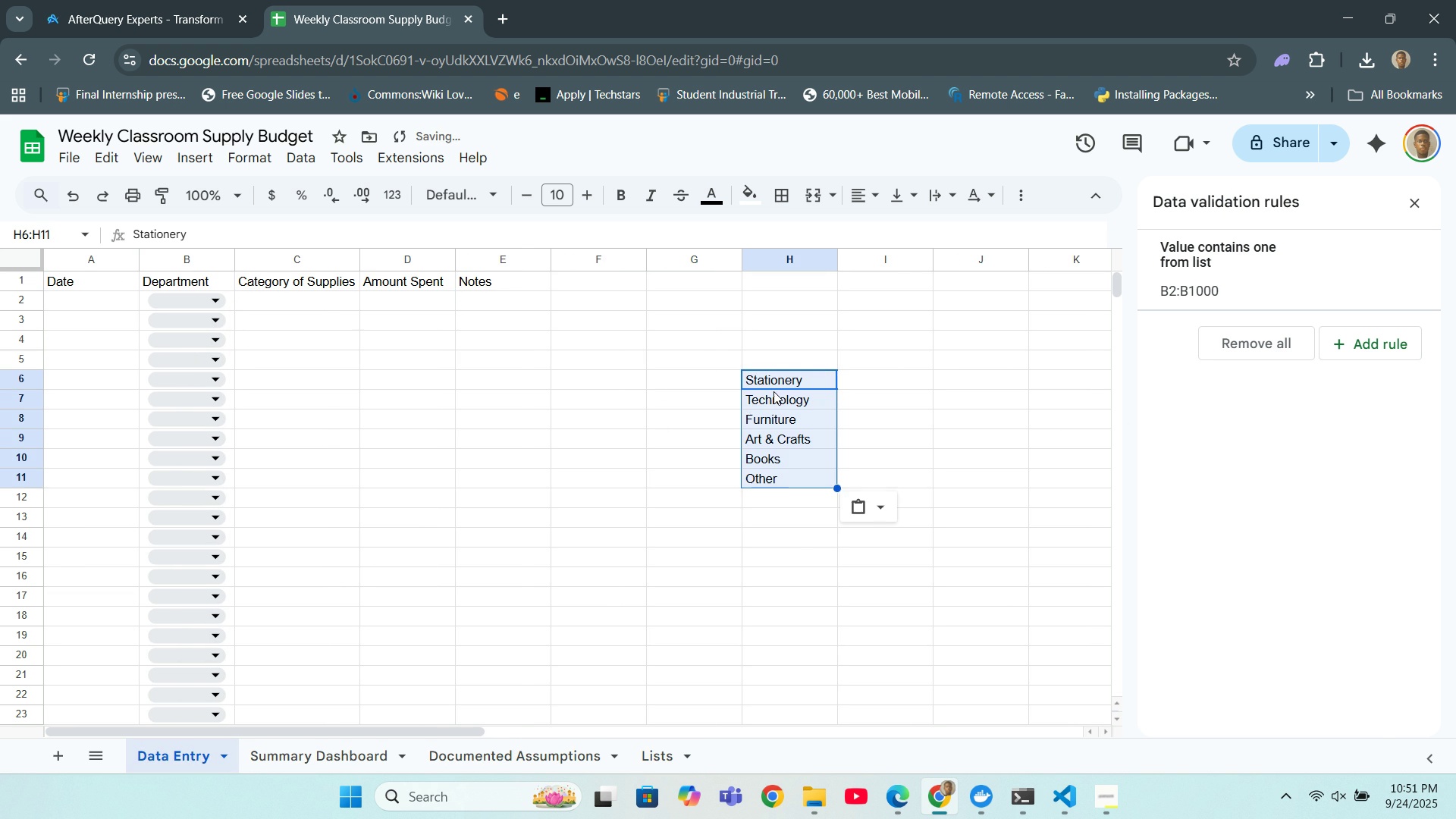 
key(Control+ControlLeft)
 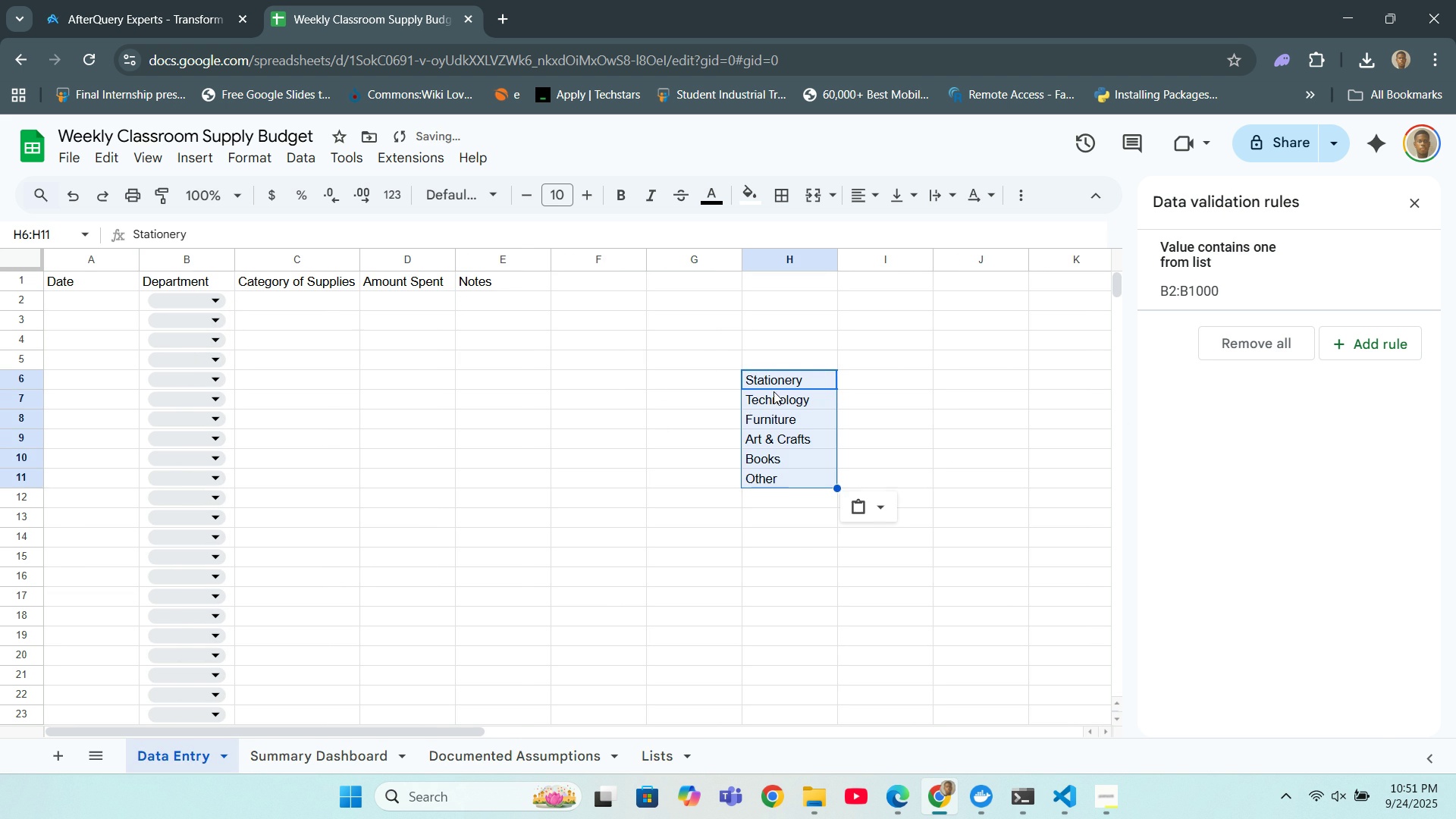 
key(Control+V)
 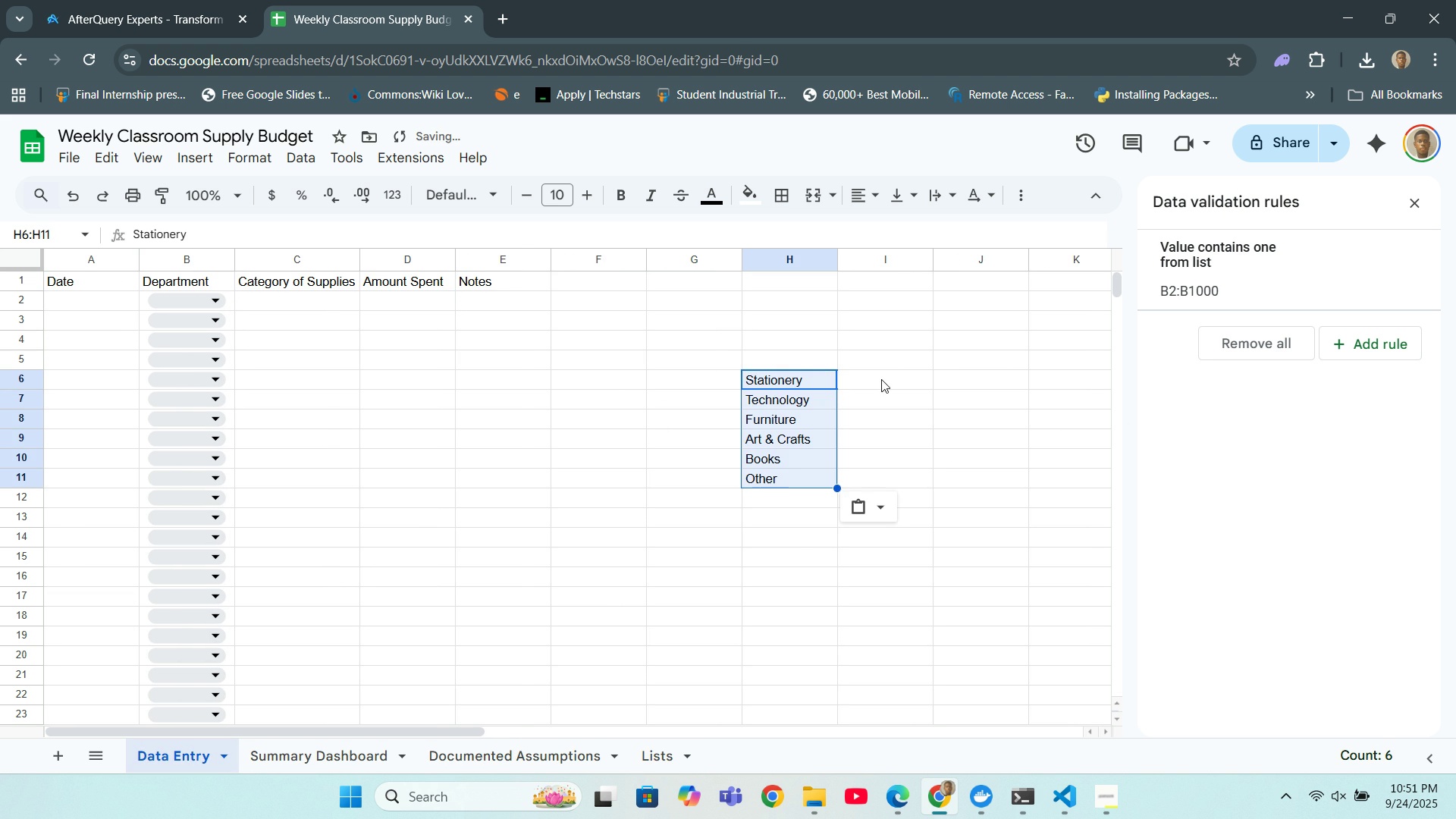 
left_click([574, 312])
 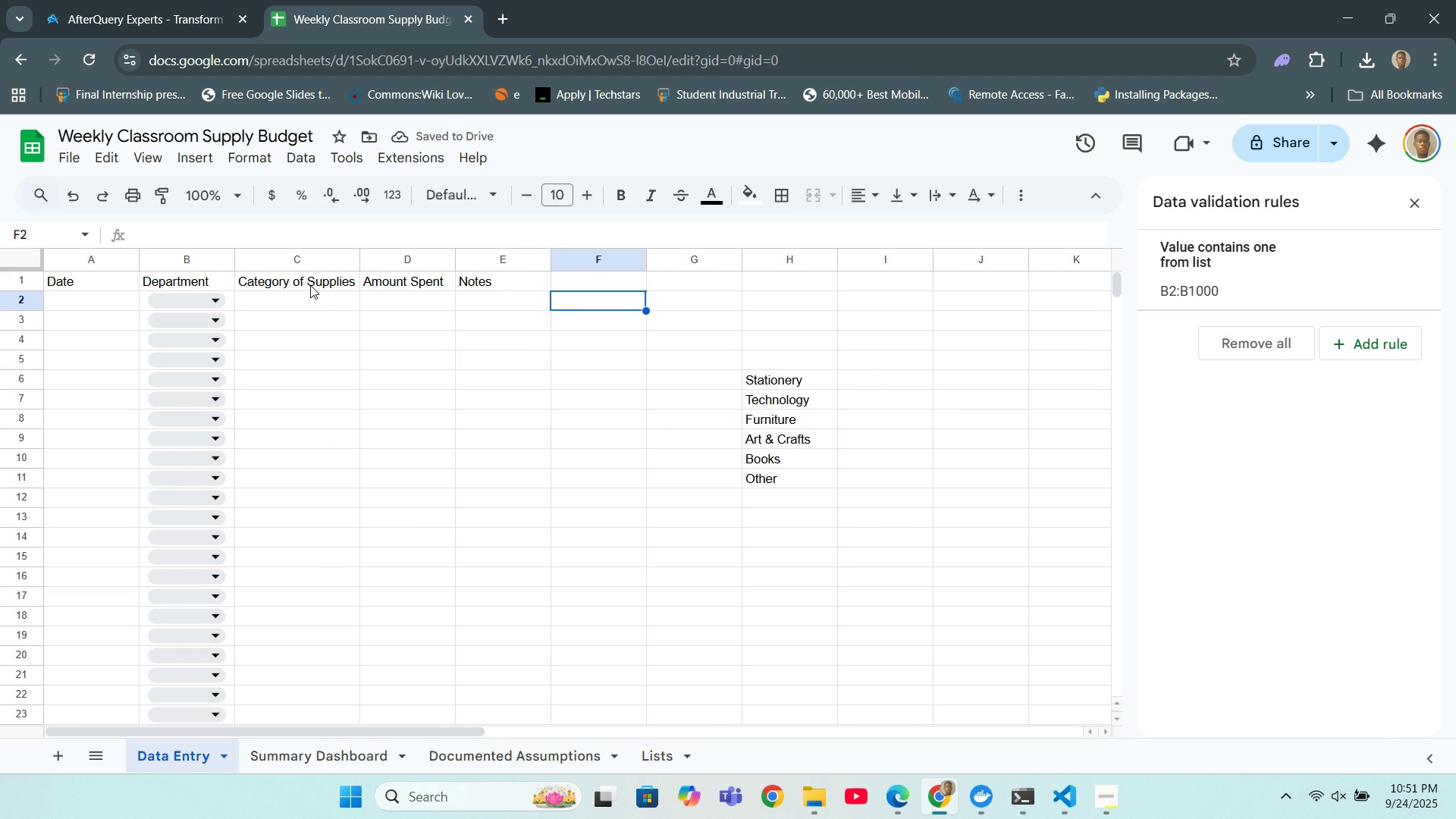 
left_click([310, 285])
 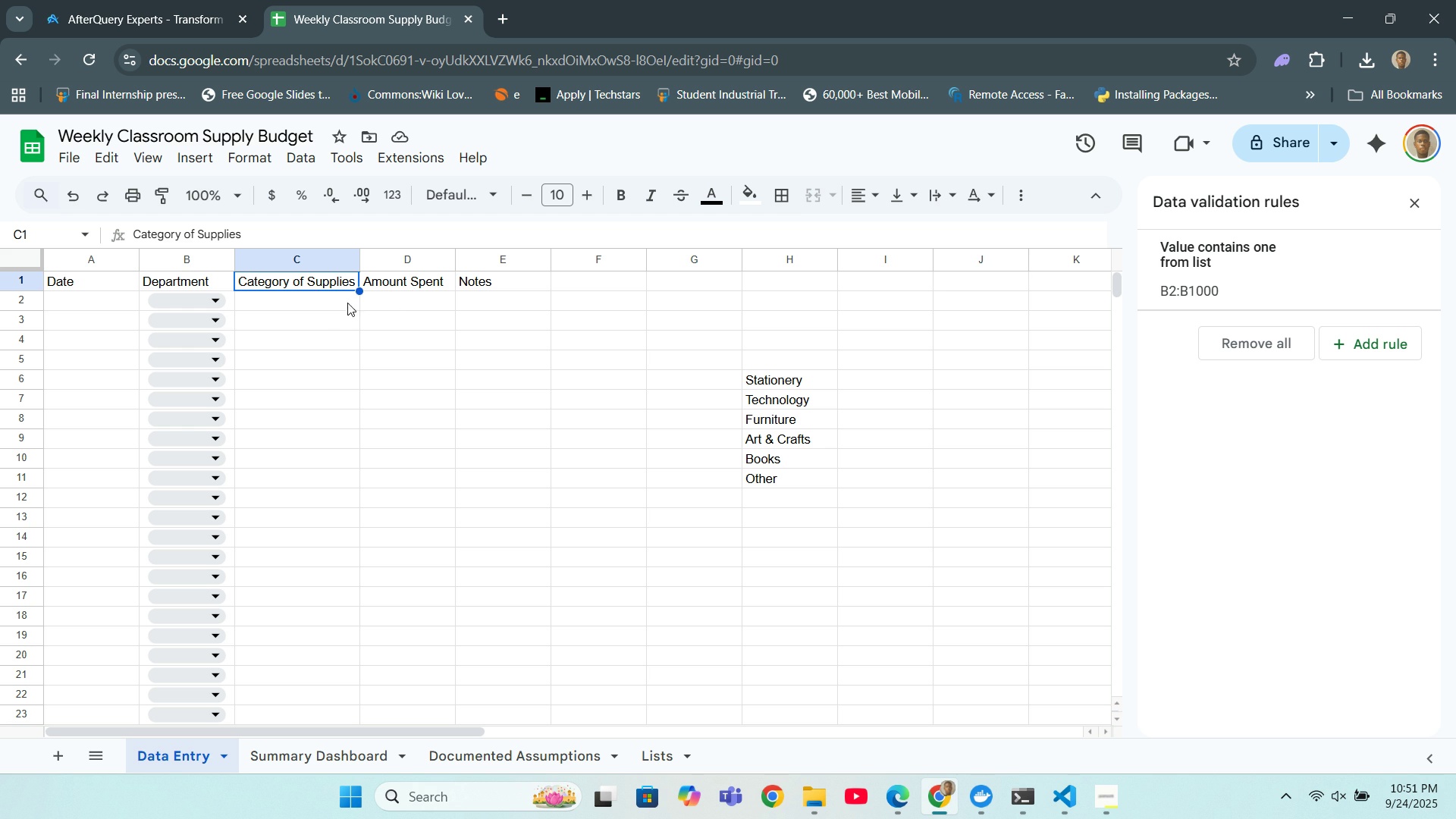 
left_click([325, 300])
 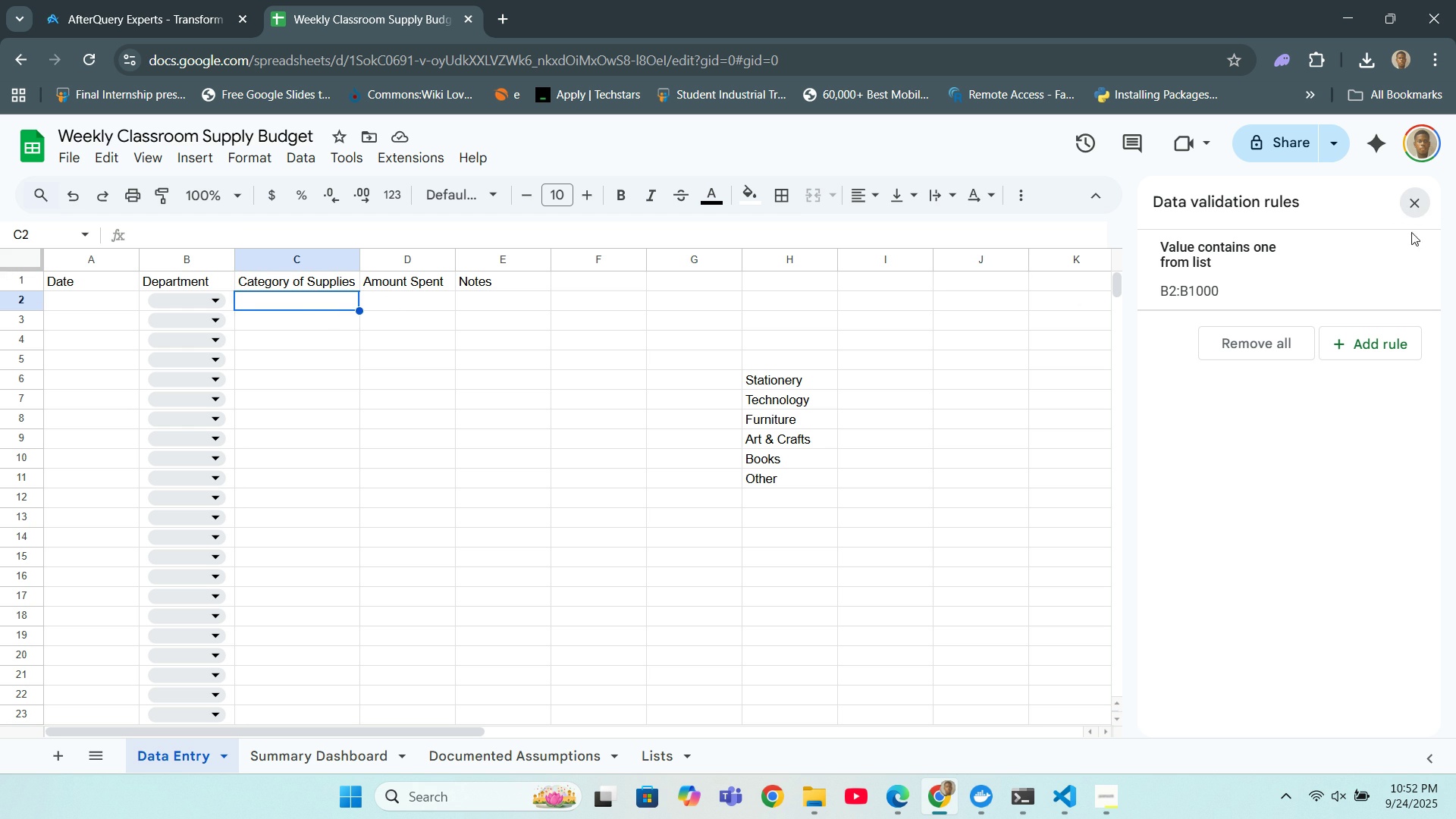 
left_click([1369, 343])
 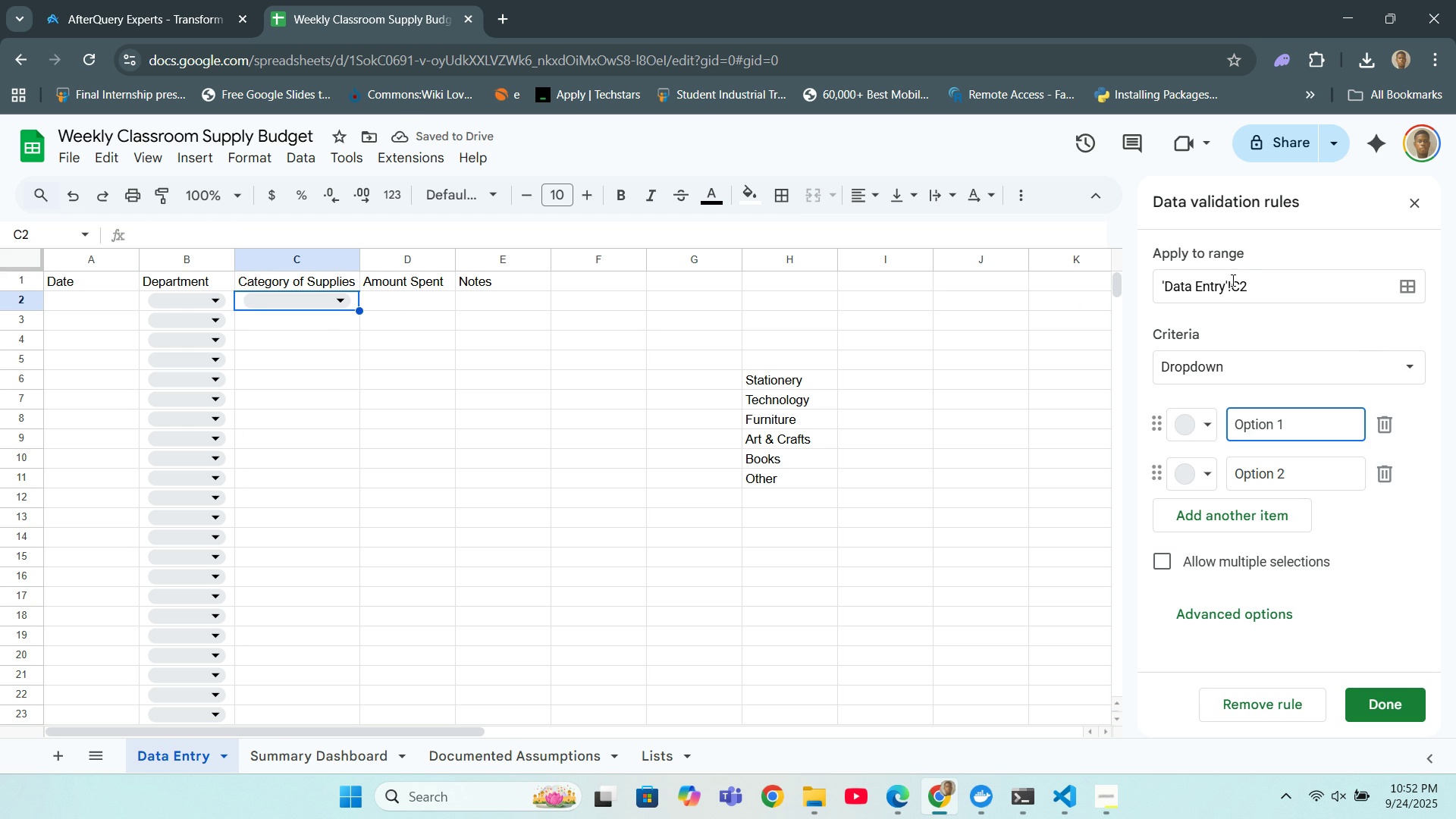 
left_click([1250, 287])